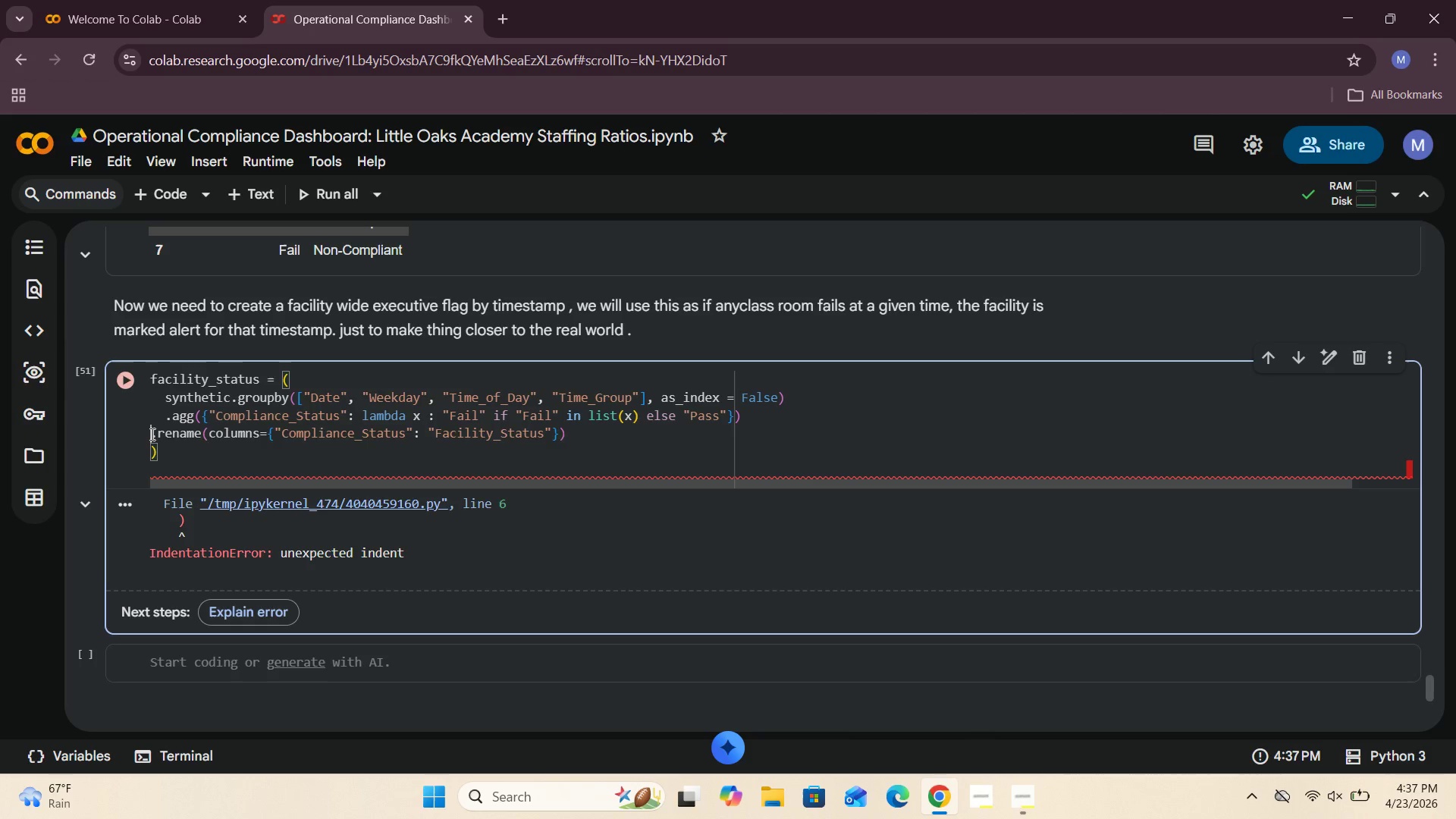 
key(Space)
 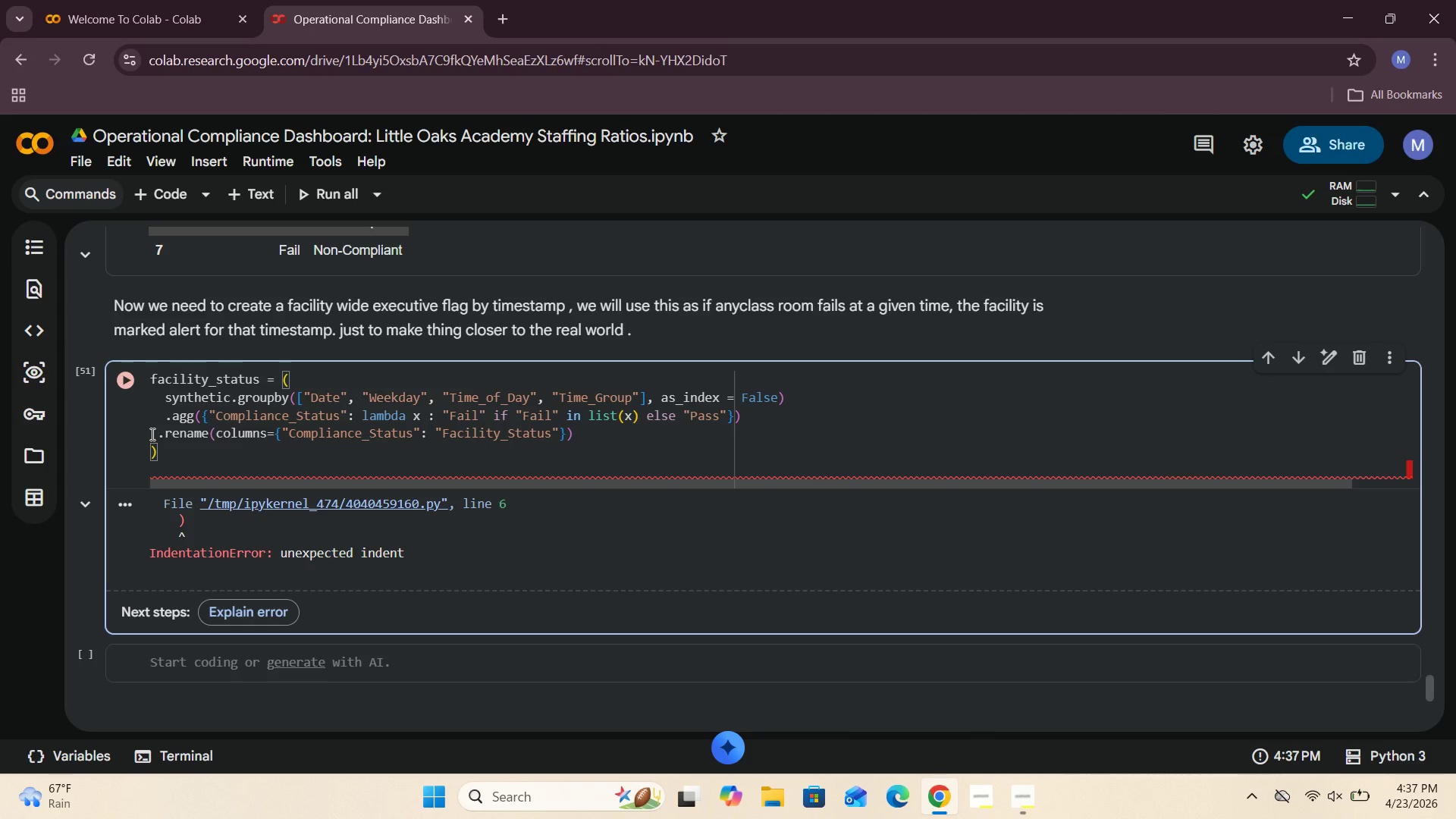 
key(Space)
 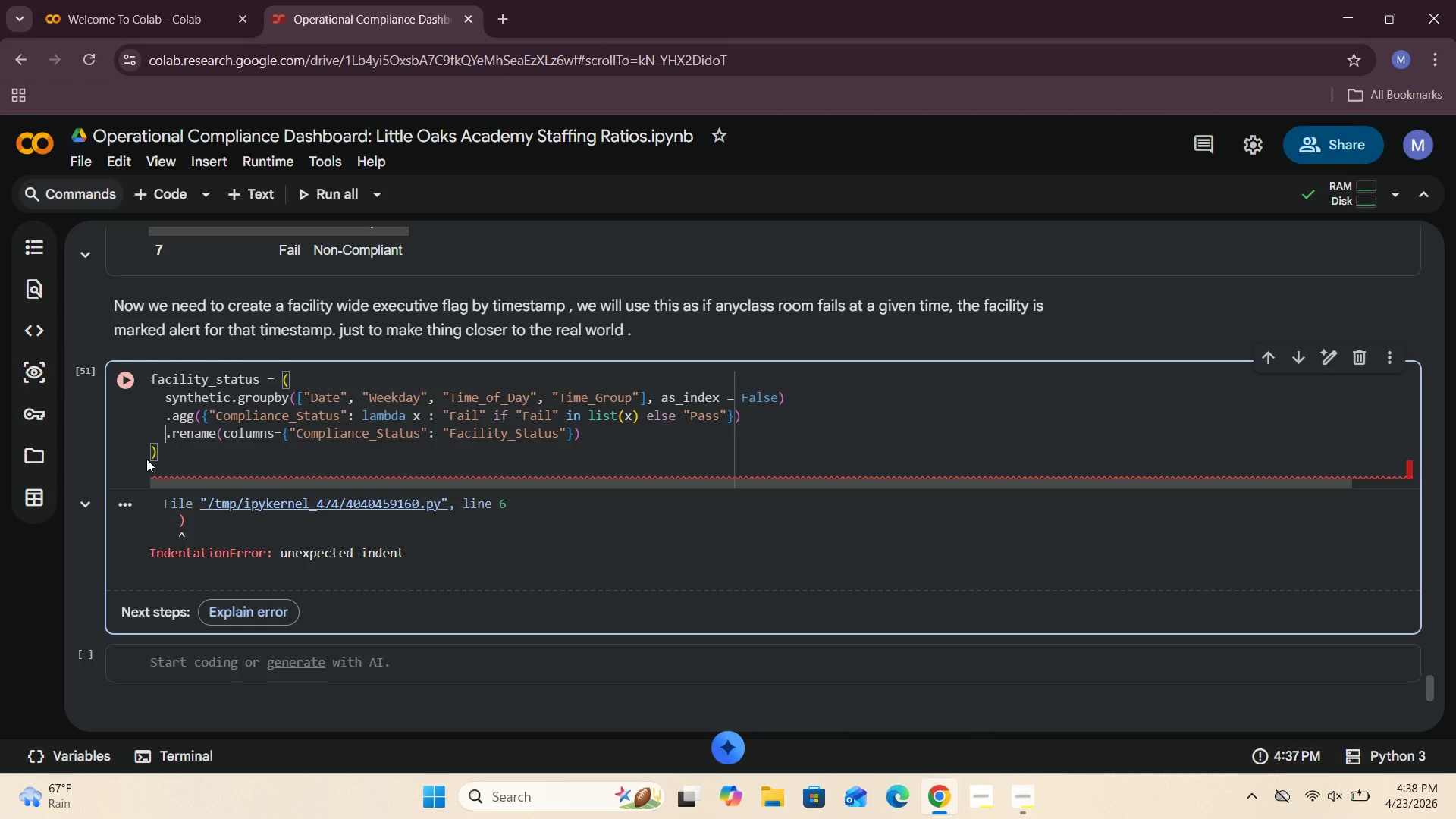 
left_click([151, 453])
 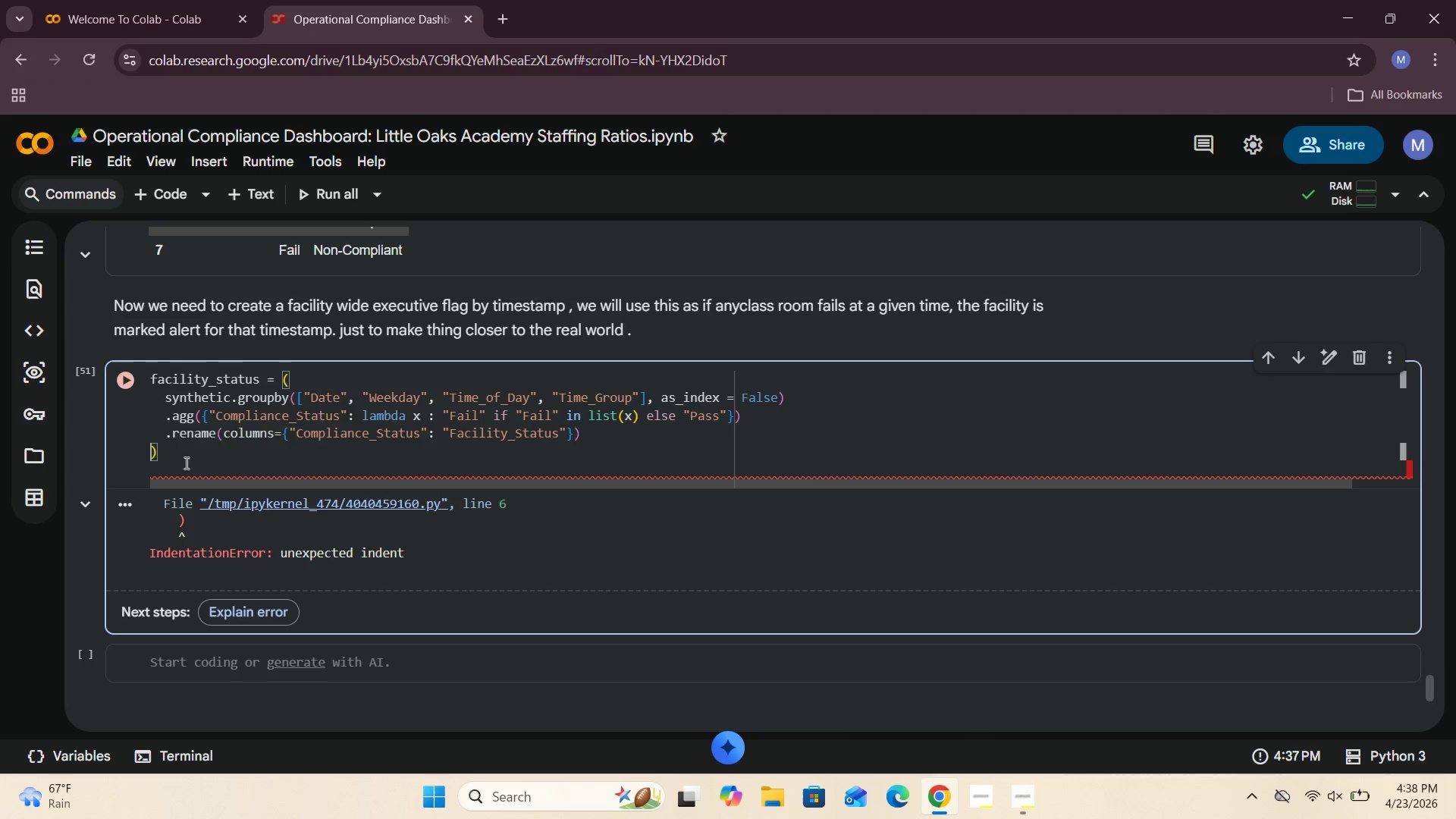 
key(Backspace)
 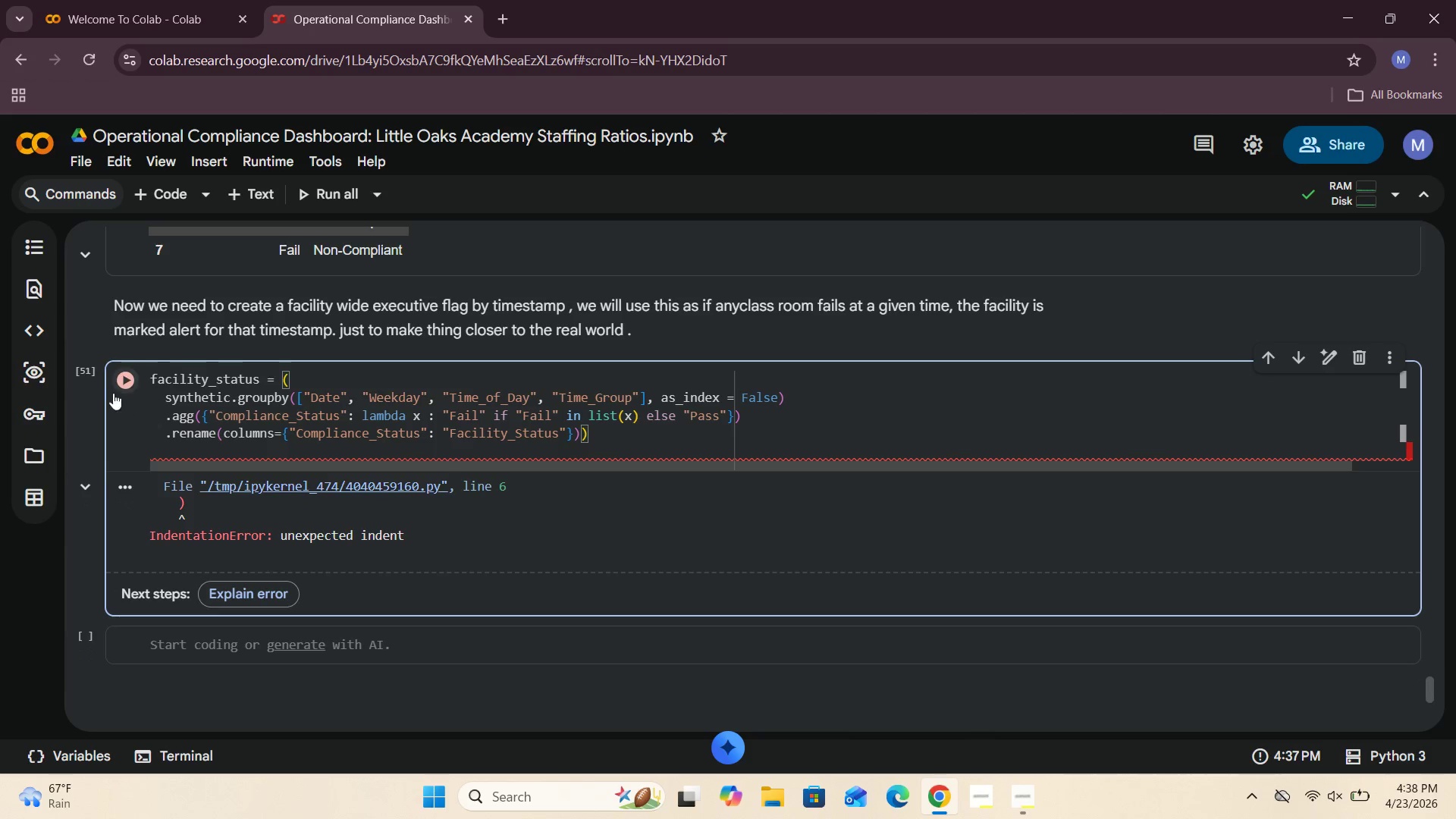 
left_click([117, 376])
 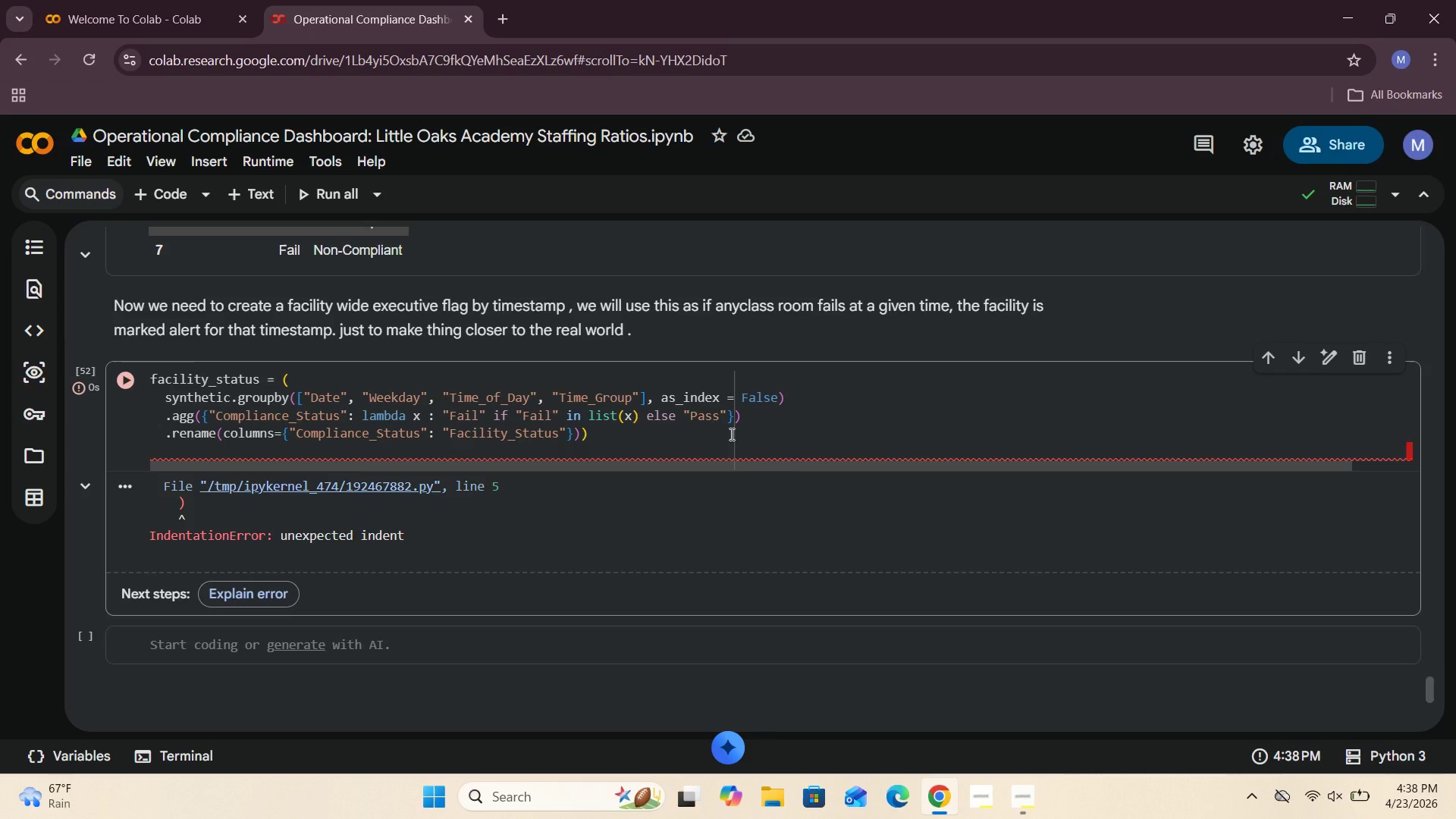 
wait(50.44)
 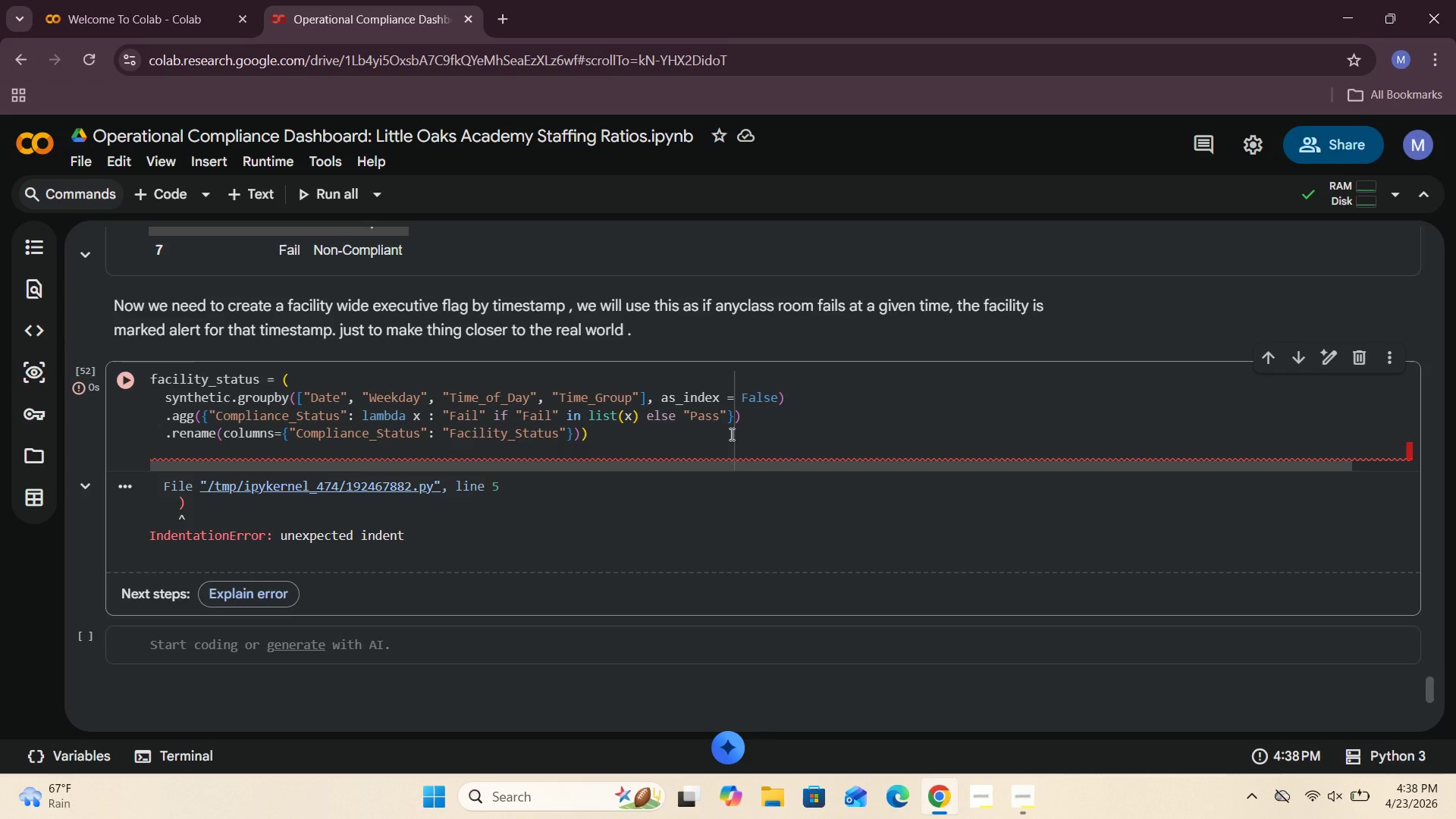 
scroll: coordinate [420, 466], scroll_direction: up, amount: 3.0
 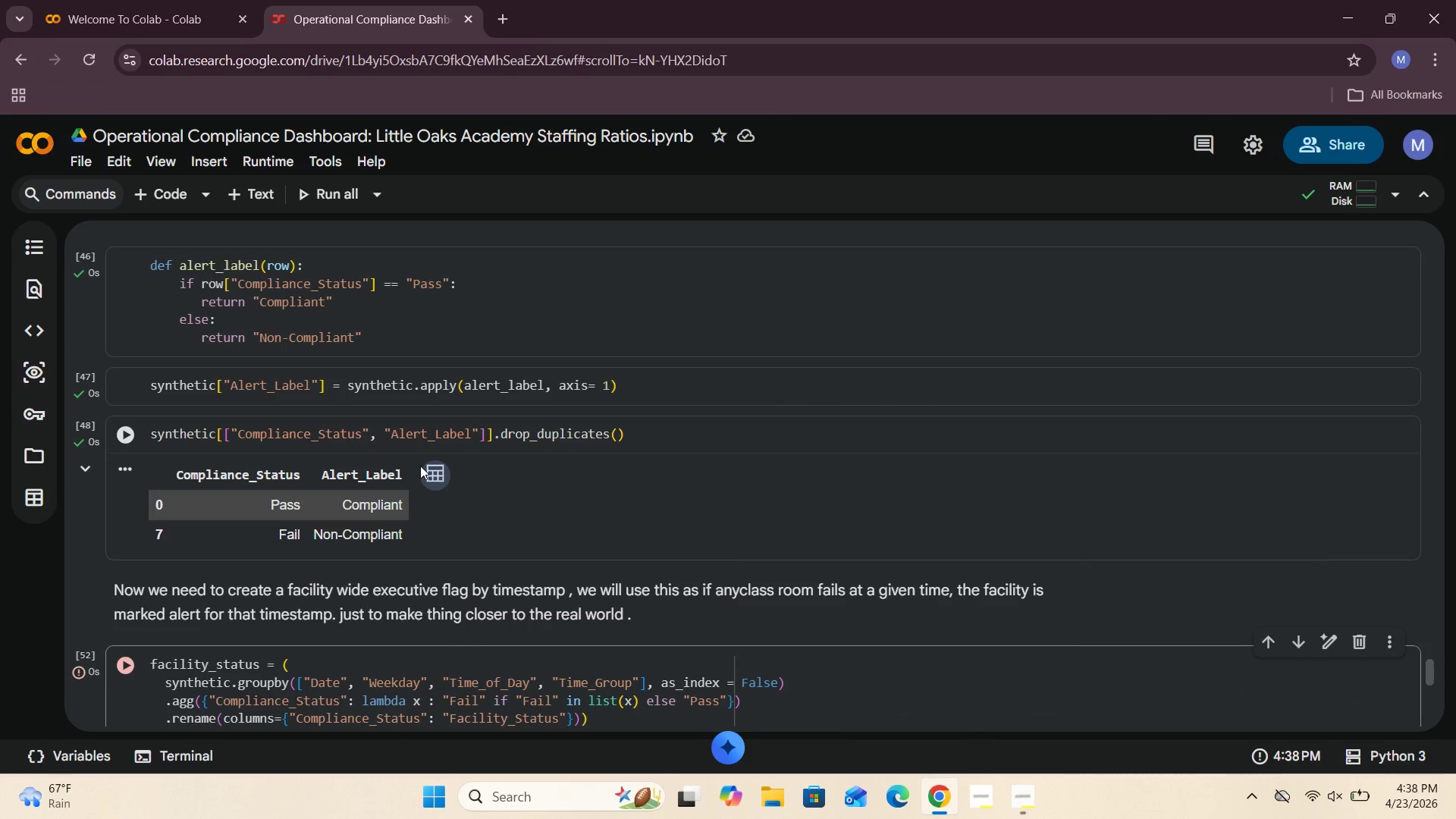 
scroll: coordinate [420, 466], scroll_direction: down, amount: 1.0
 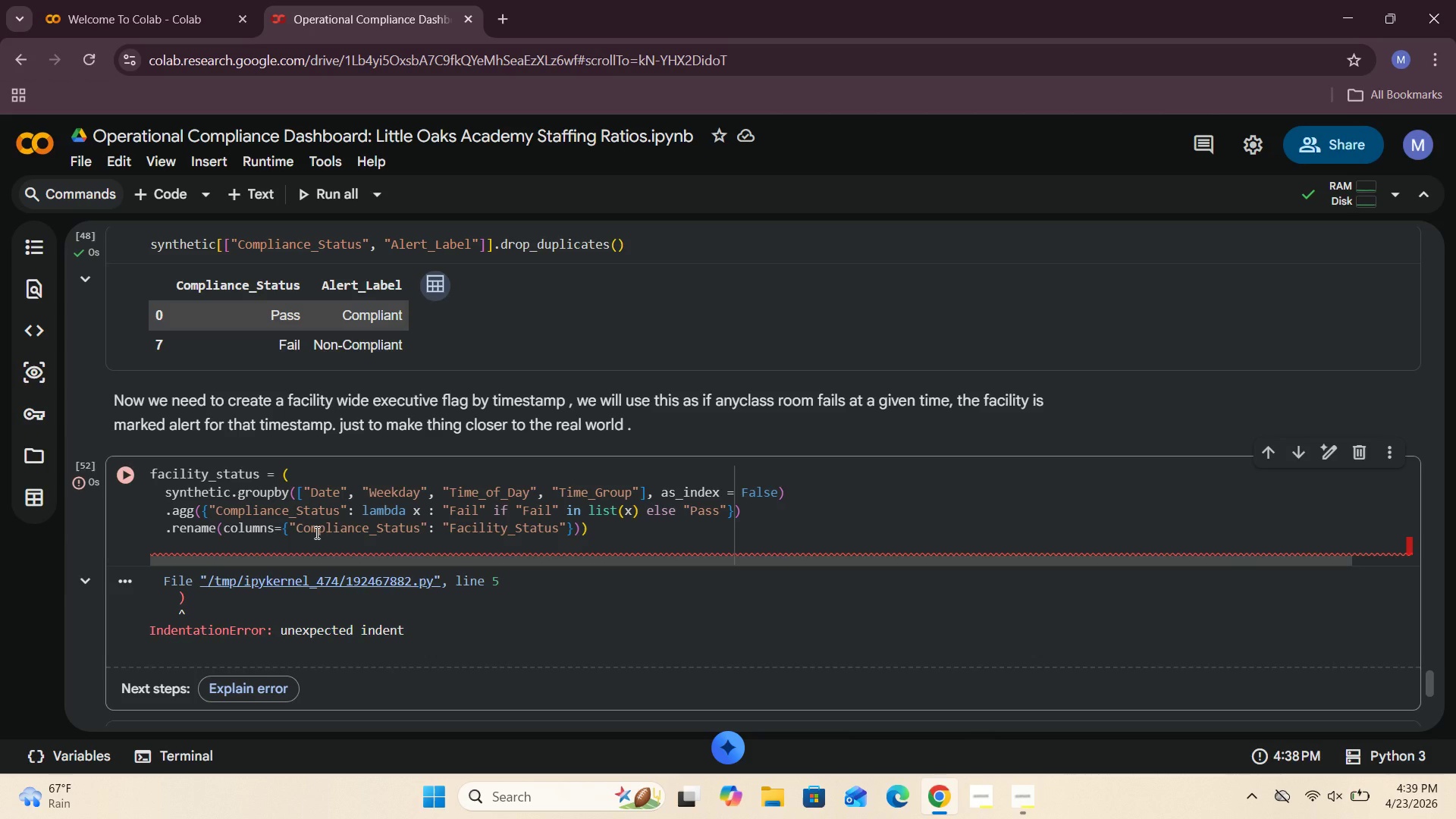 
wait(39.89)
 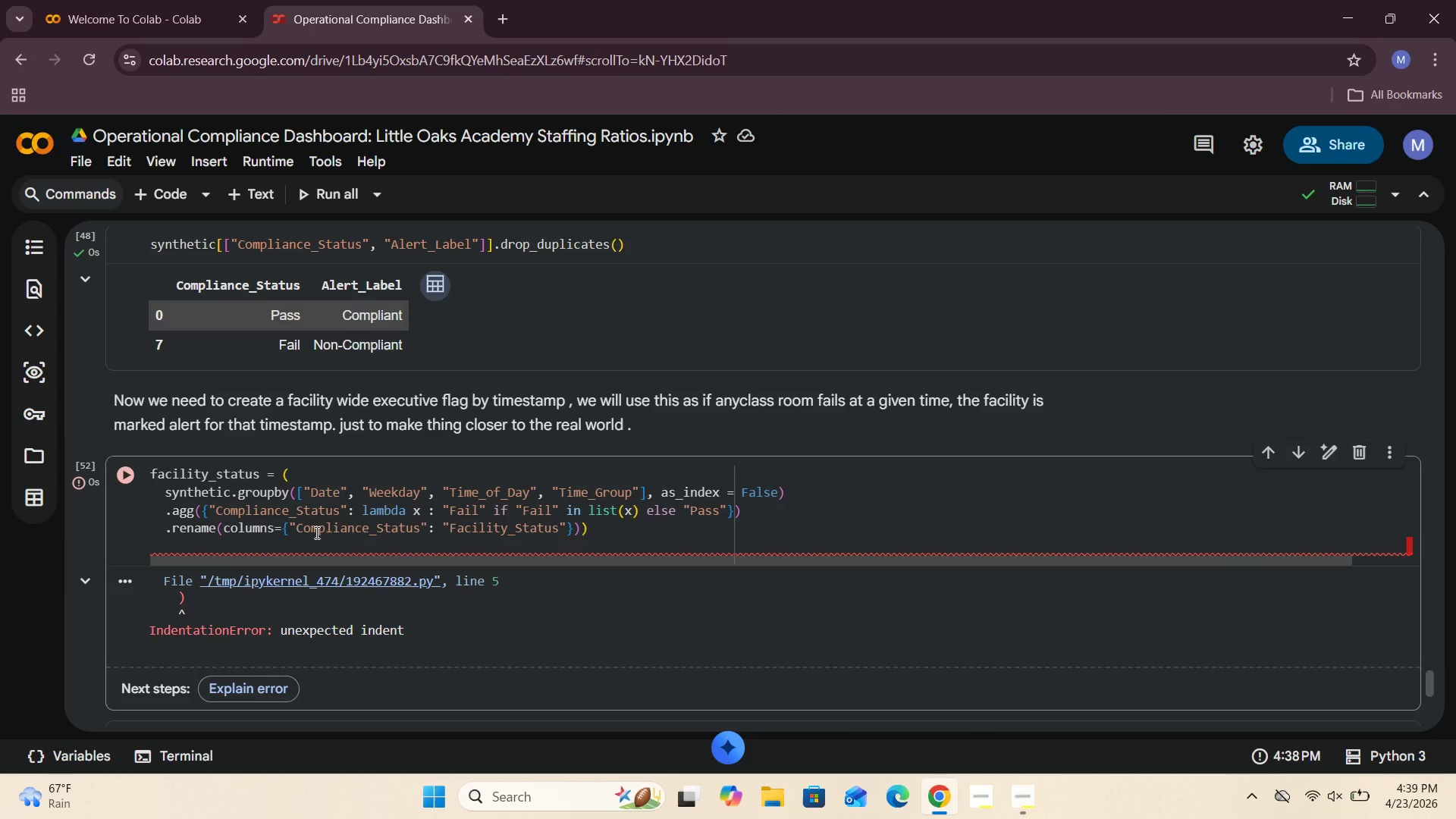 
left_click([1033, 792])